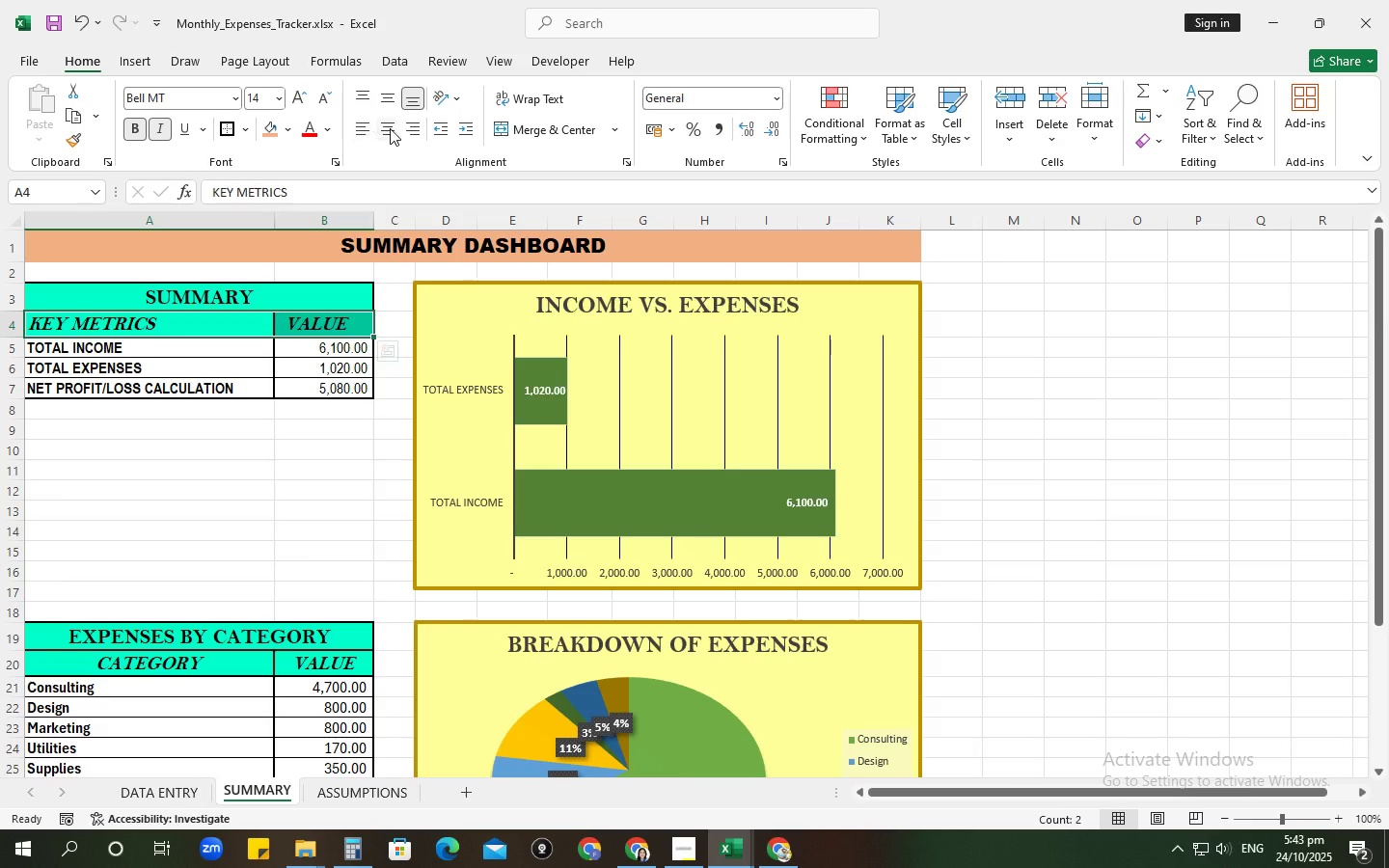 
left_click([392, 128])
 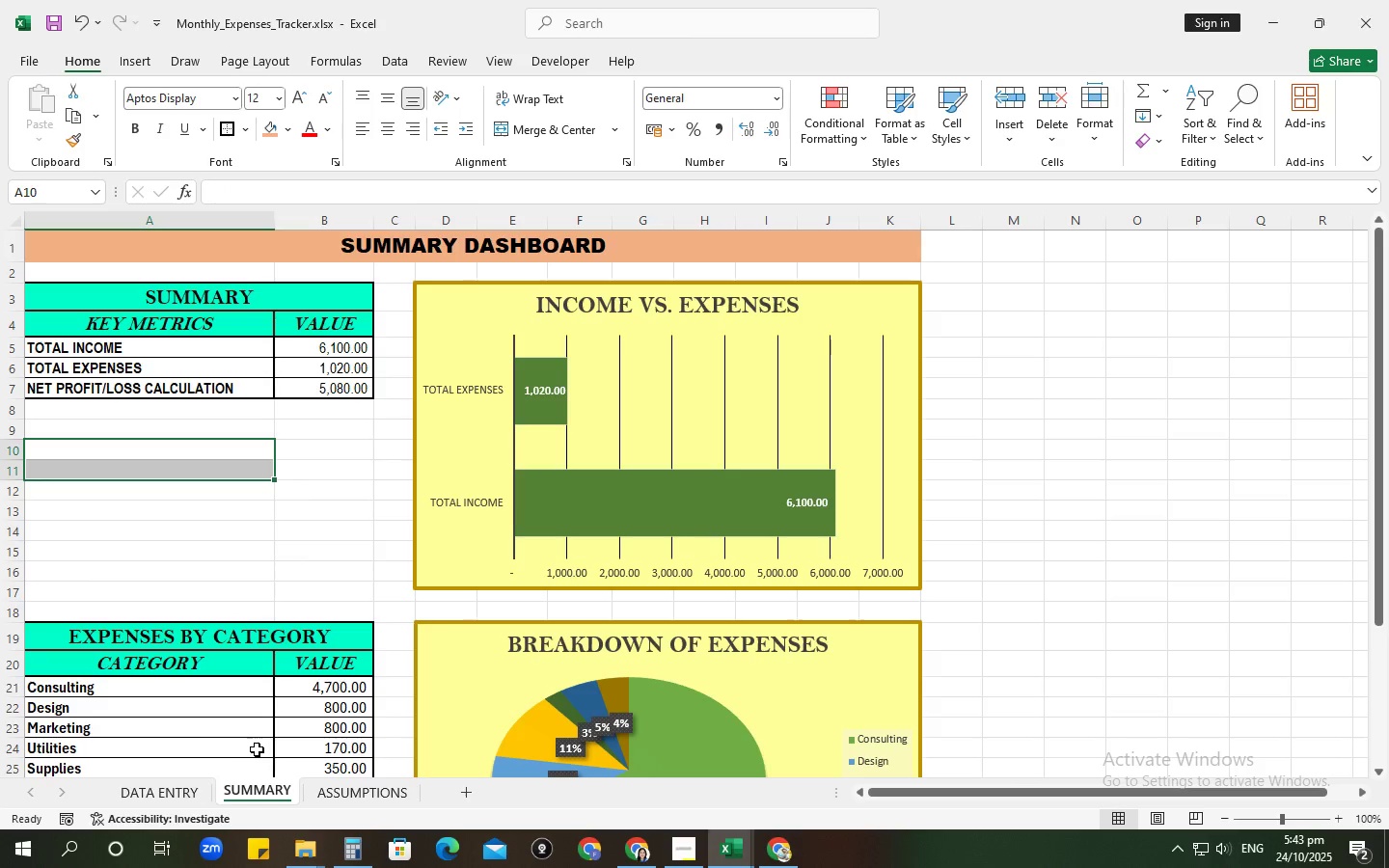 
left_click([282, 693])
 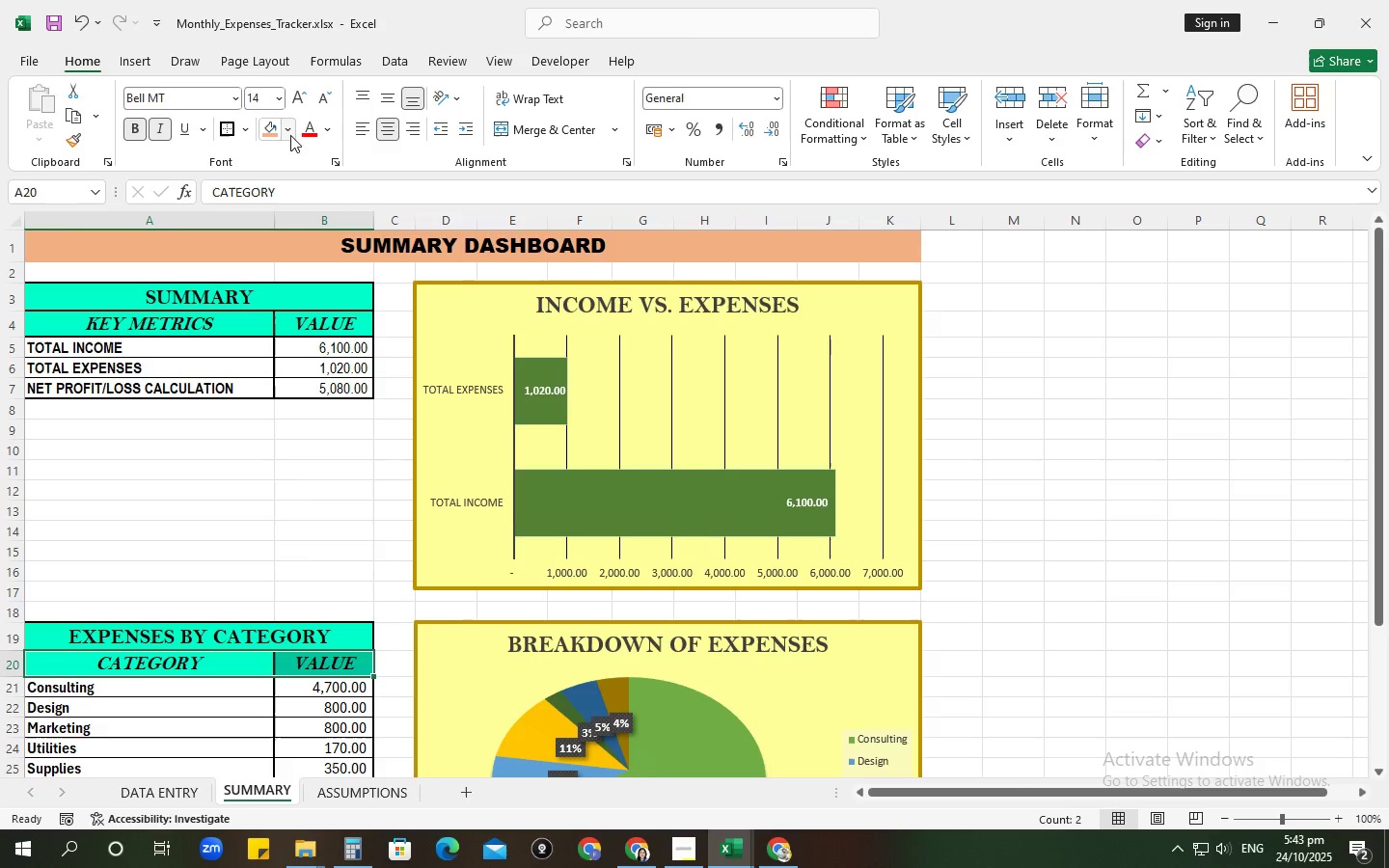 
left_click([335, 127])
 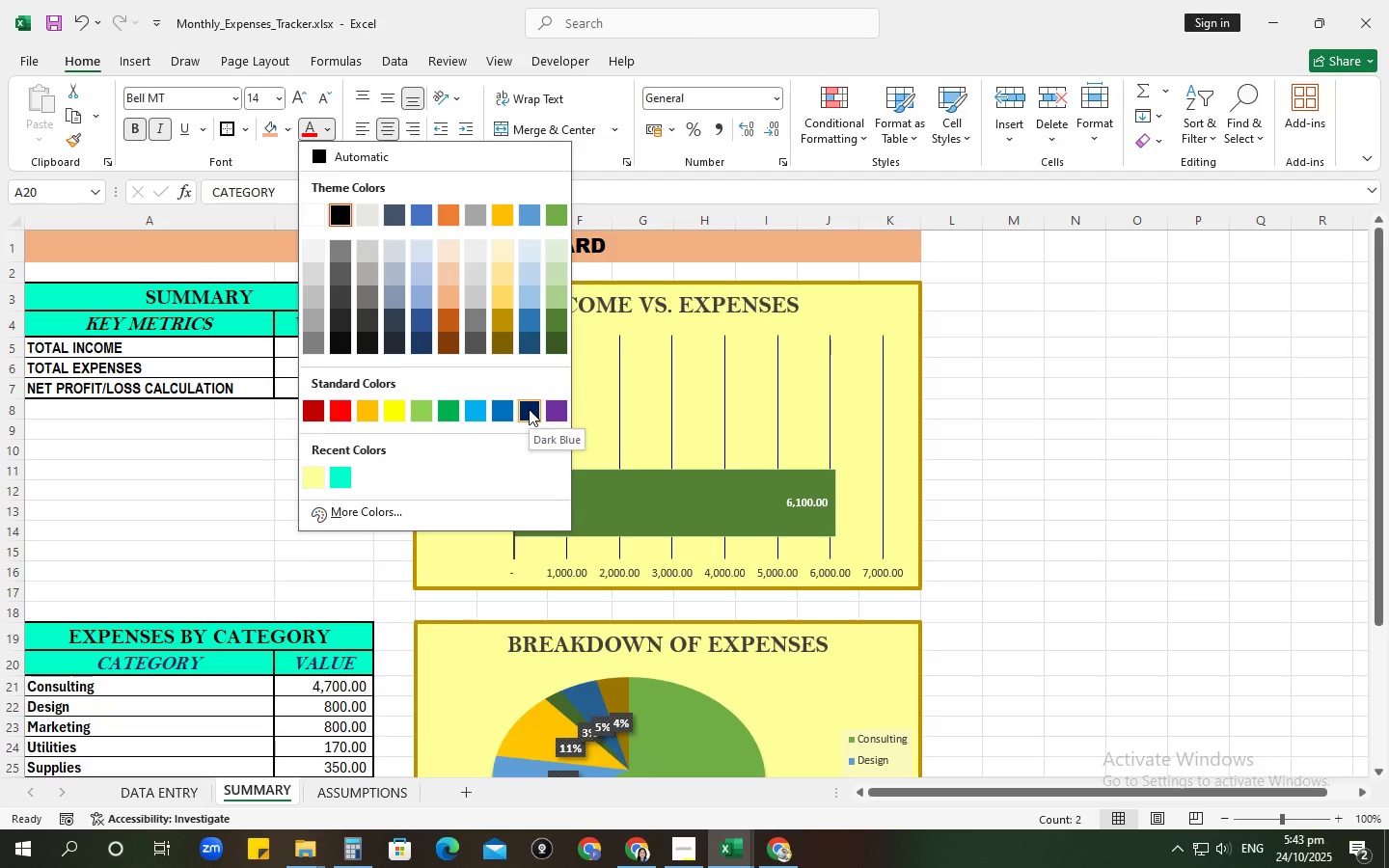 
left_click([144, 500])
 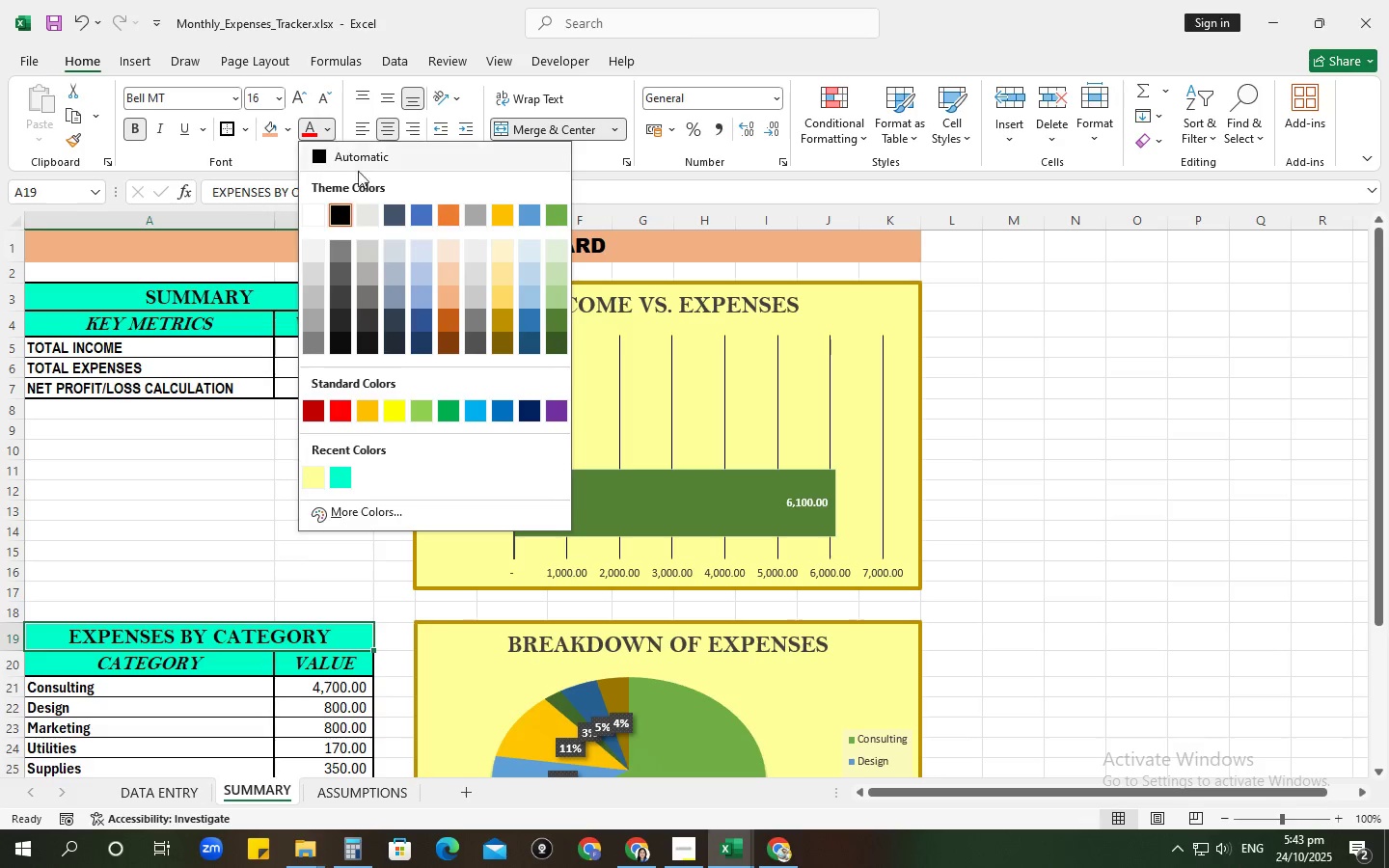 
left_click([528, 408])
 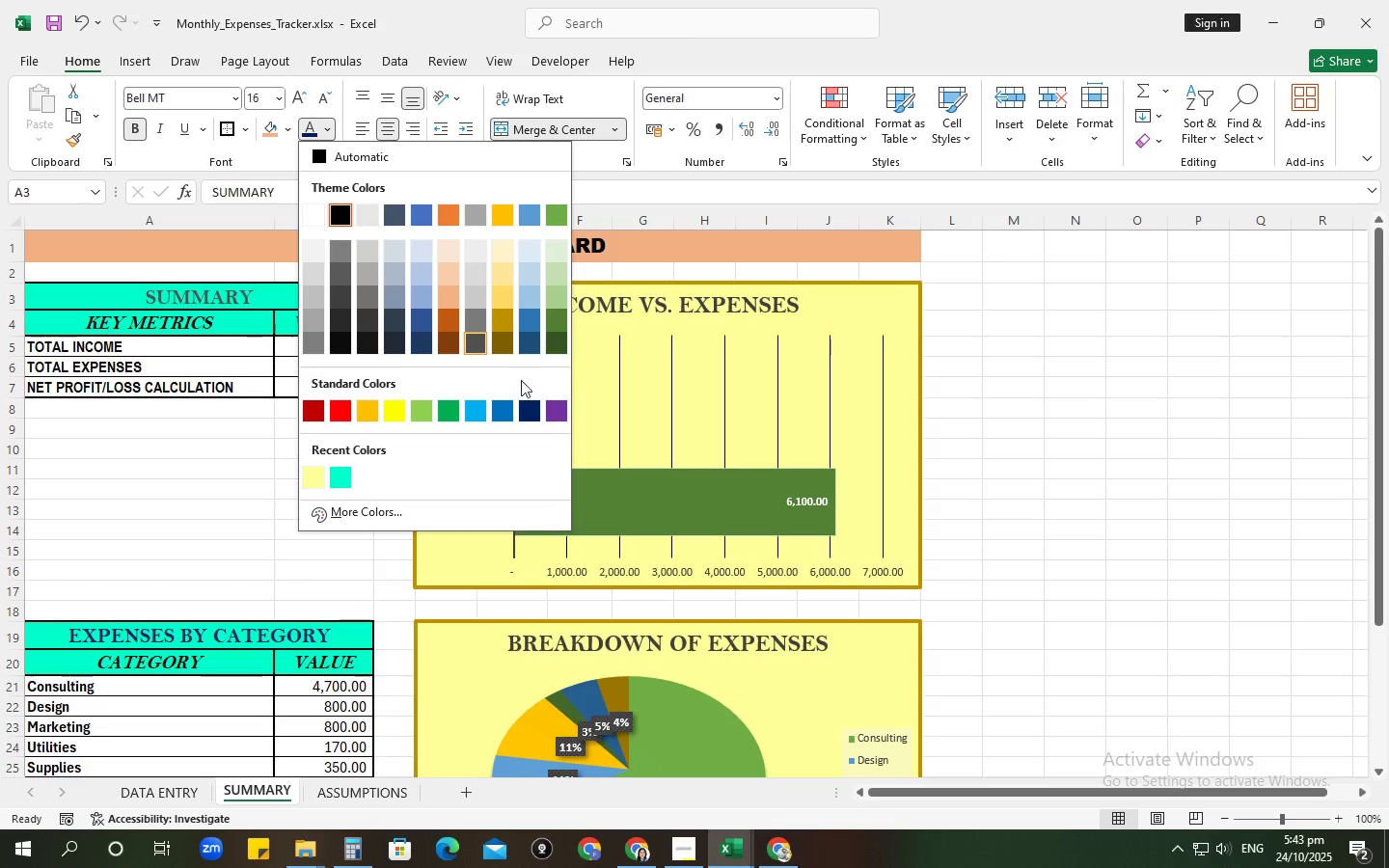 
double_click([188, 472])
 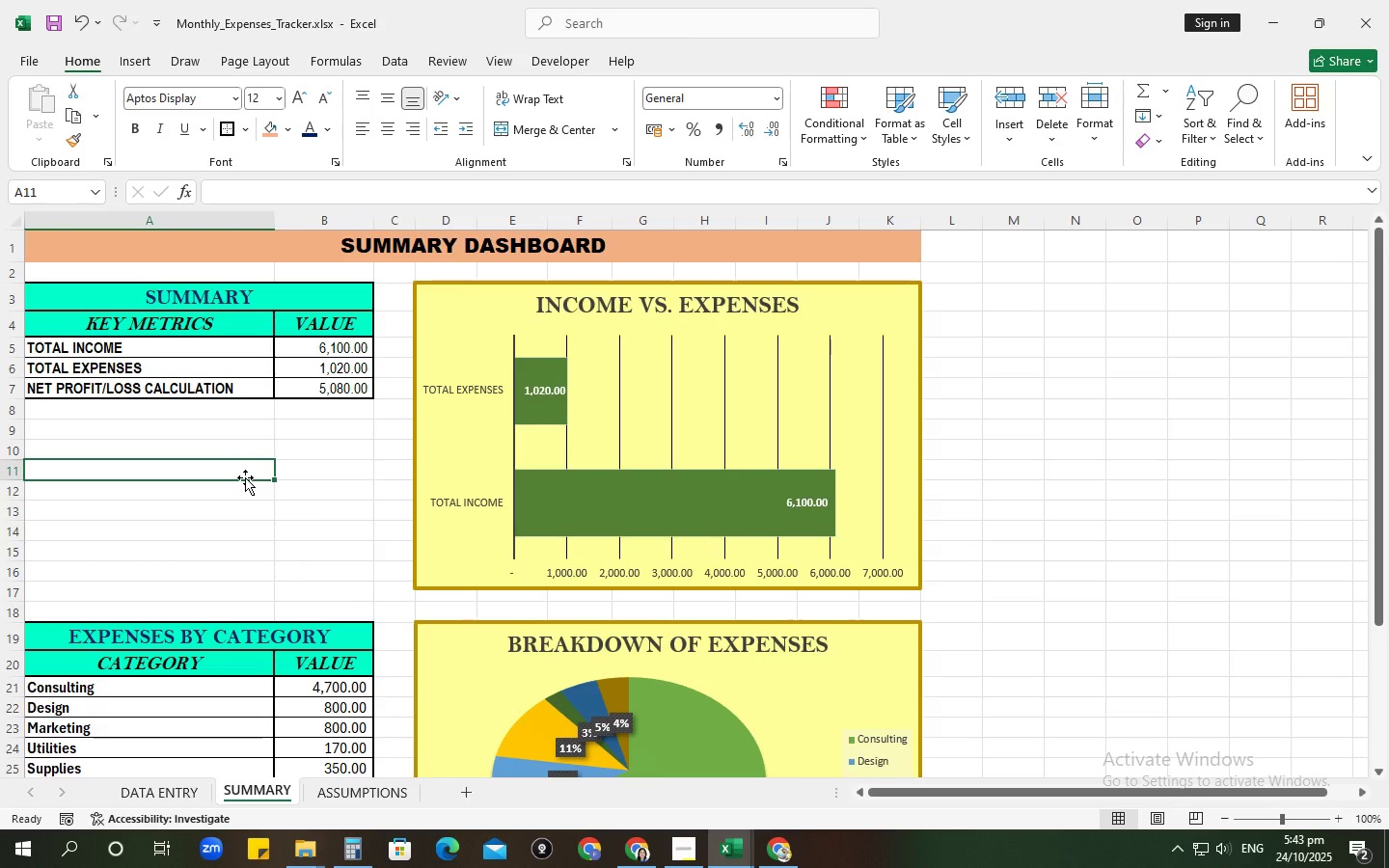 
key(Control+ControlLeft)
 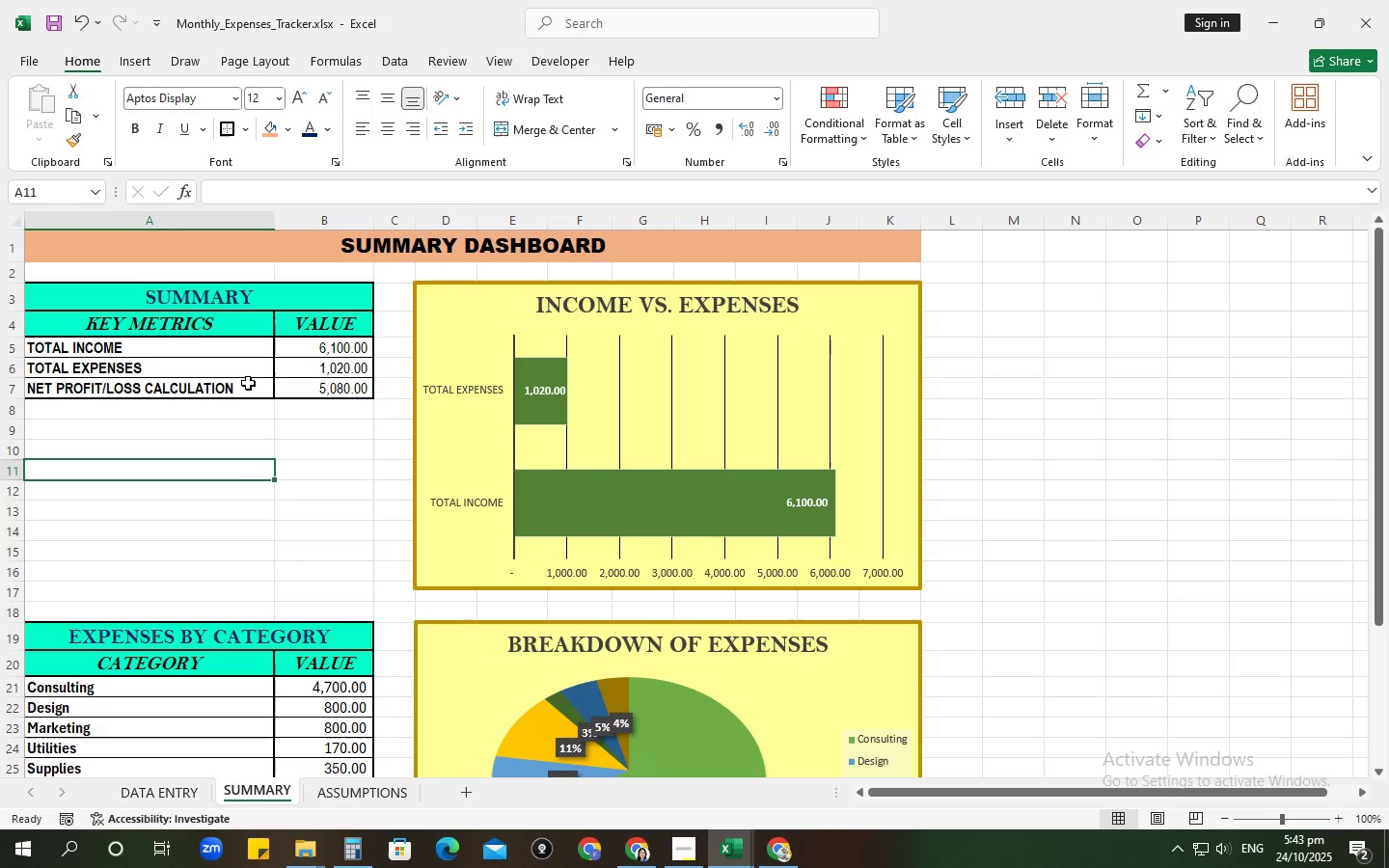 
key(Control+S)
 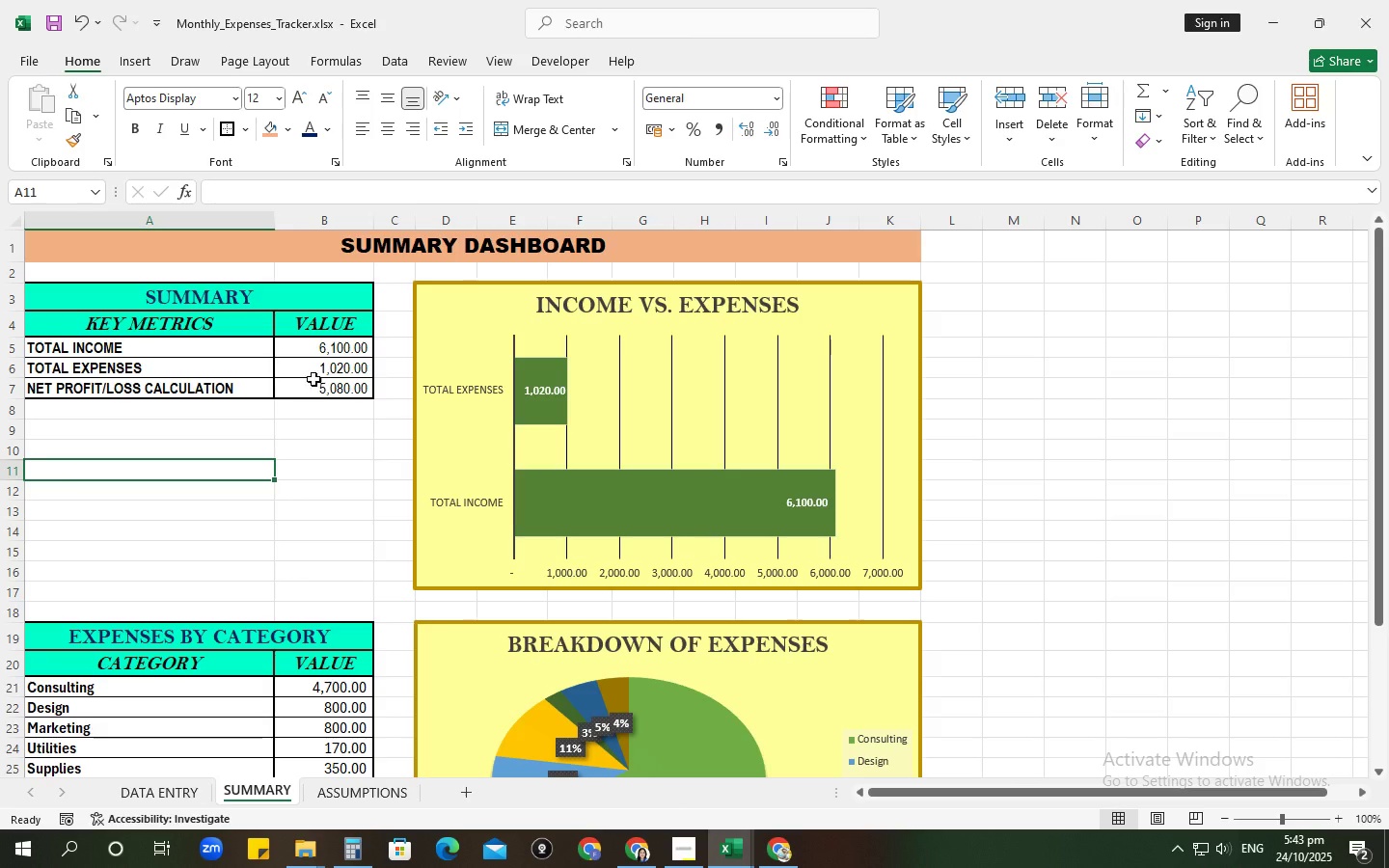 
left_click([315, 389])
 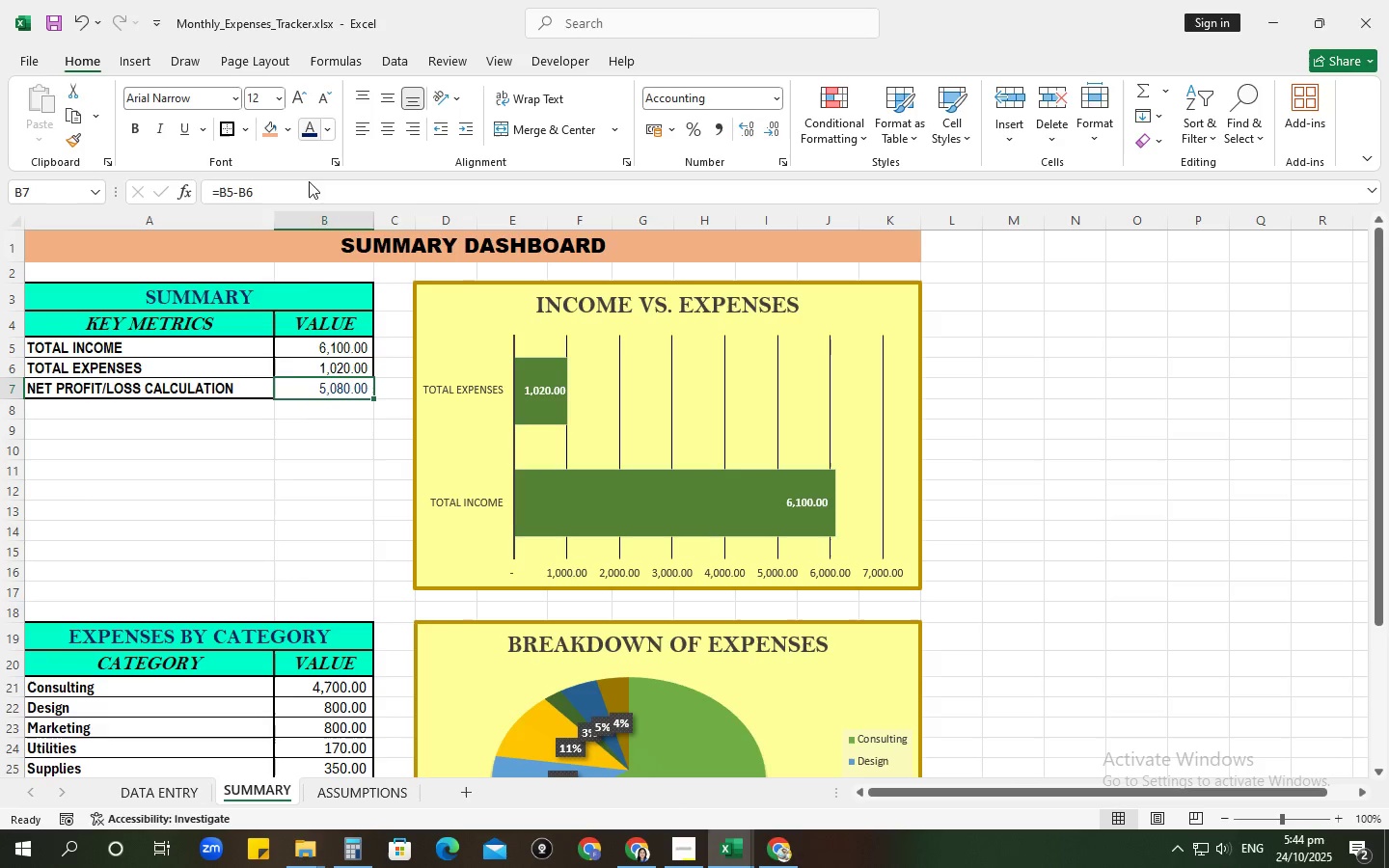 
double_click([271, 416])
 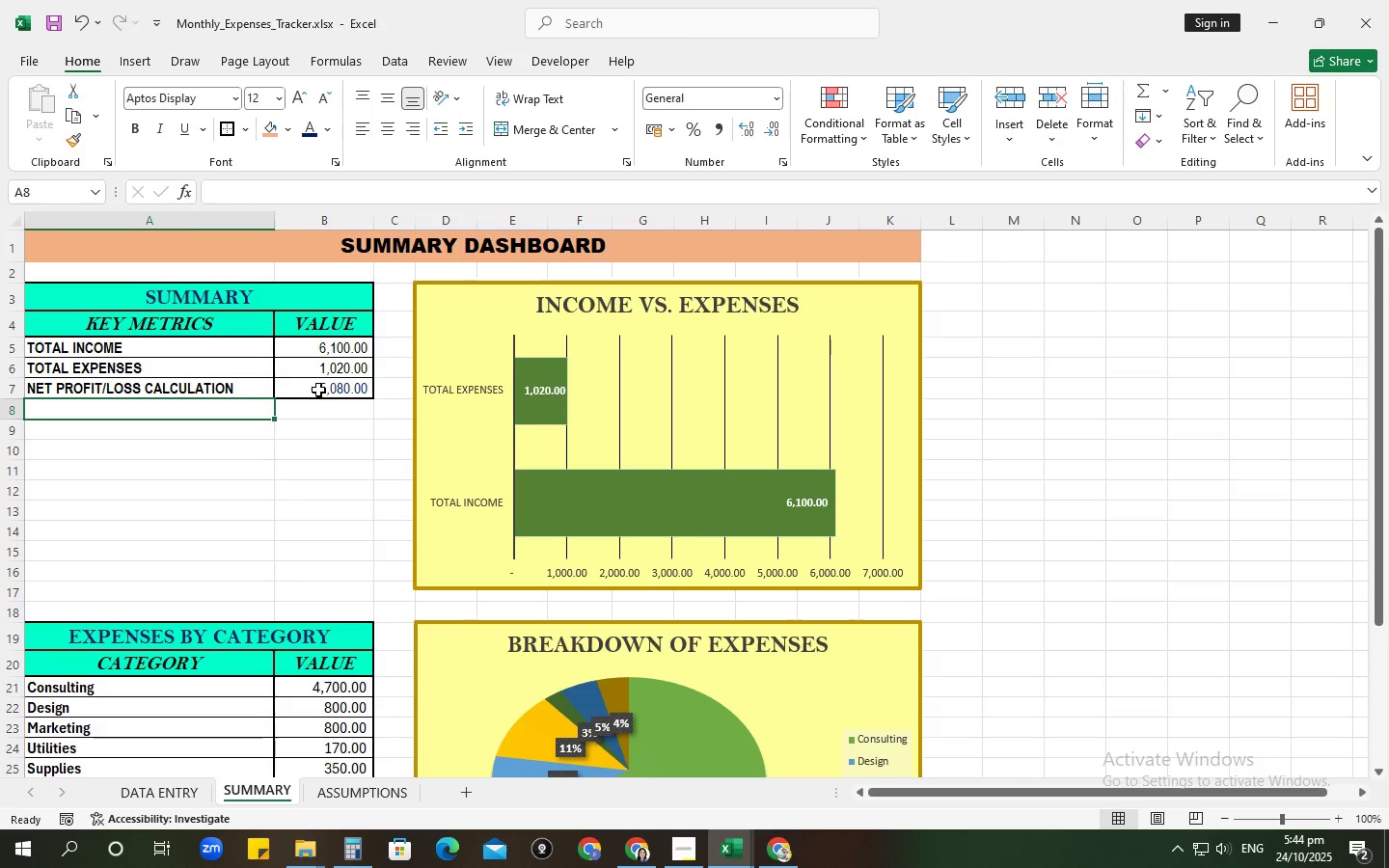 
left_click([318, 390])
 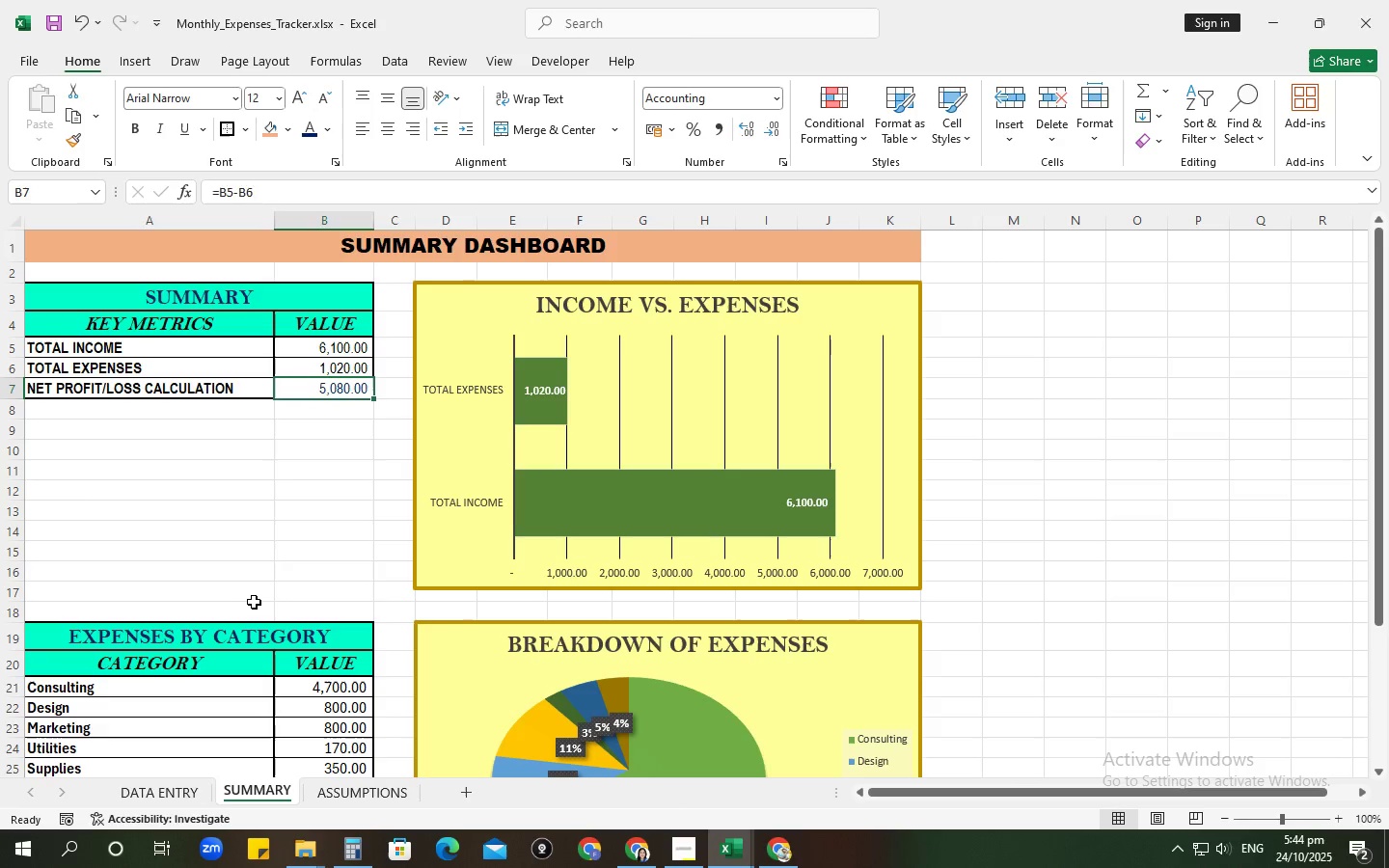 
left_click([253, 599])
 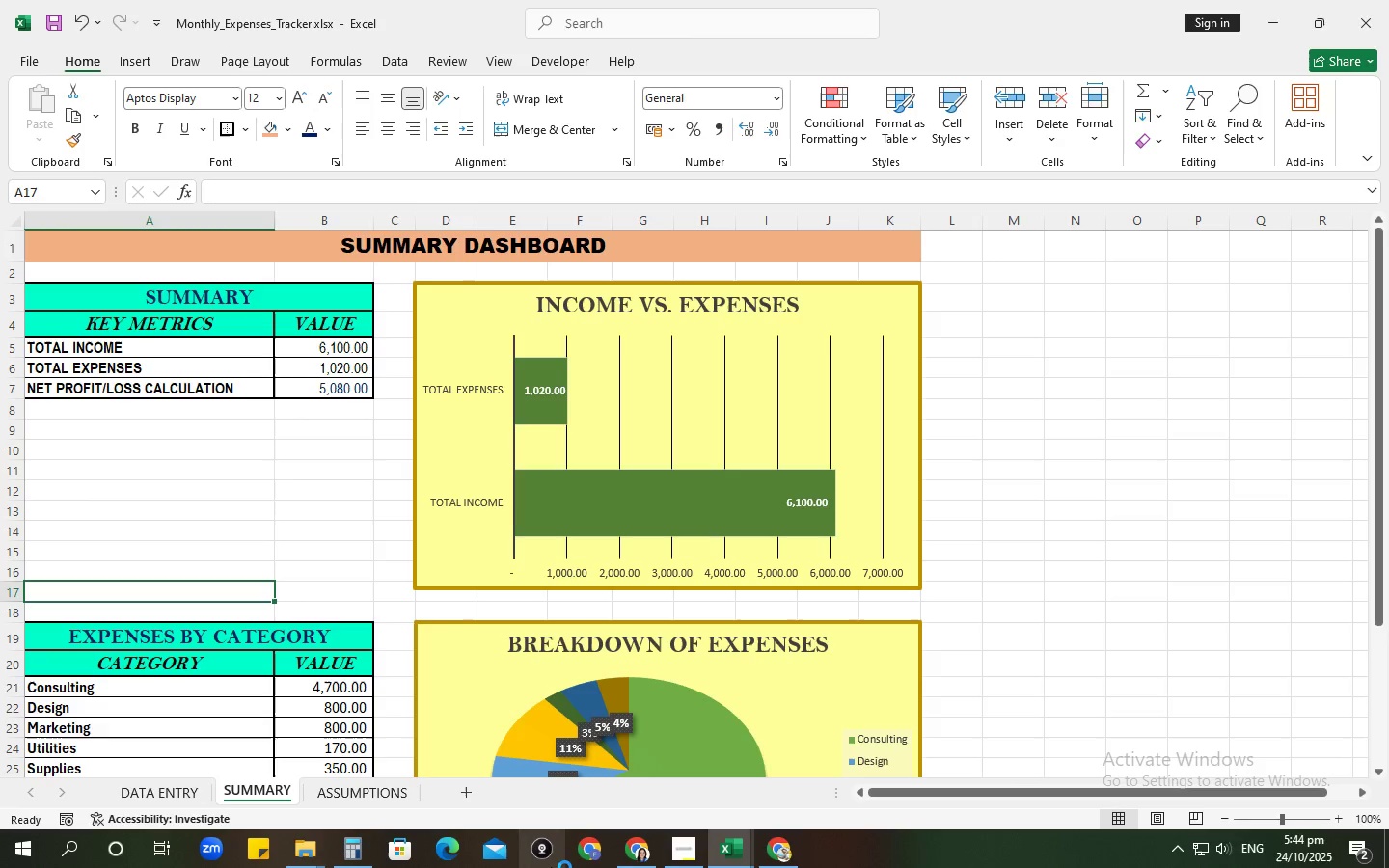 
left_click([682, 856])